 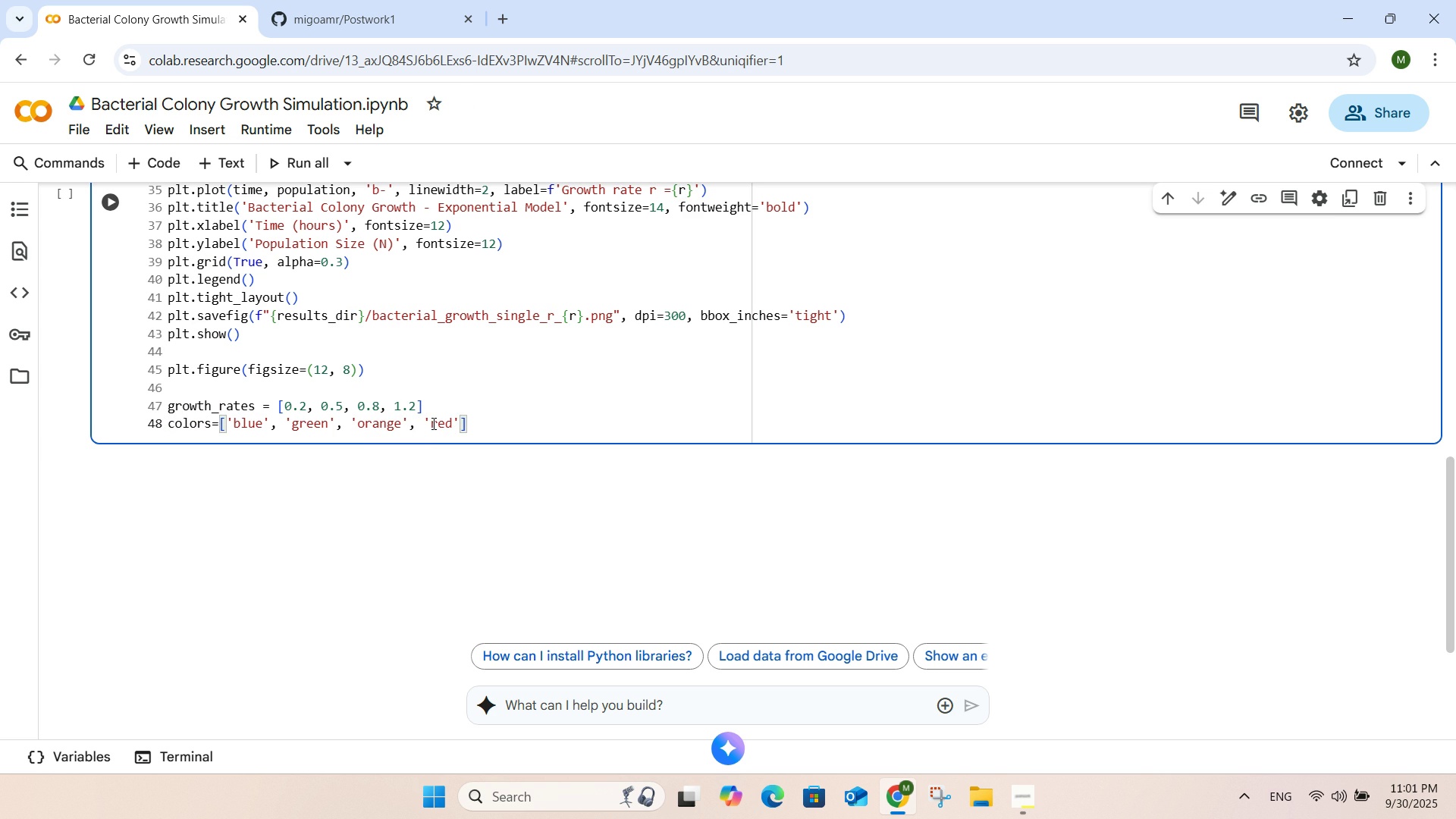 
left_click([485, 423])
 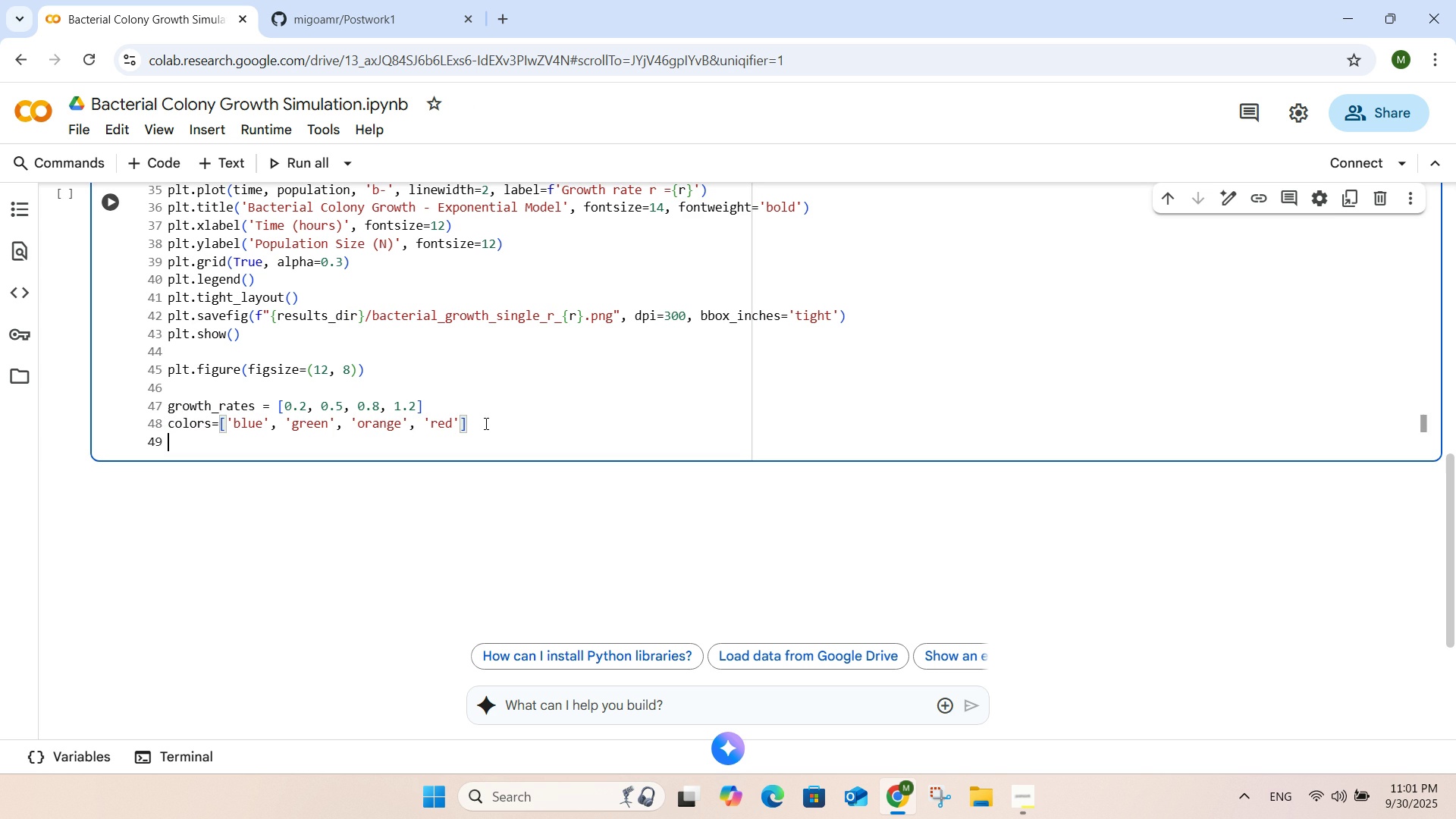 
key(Enter)
 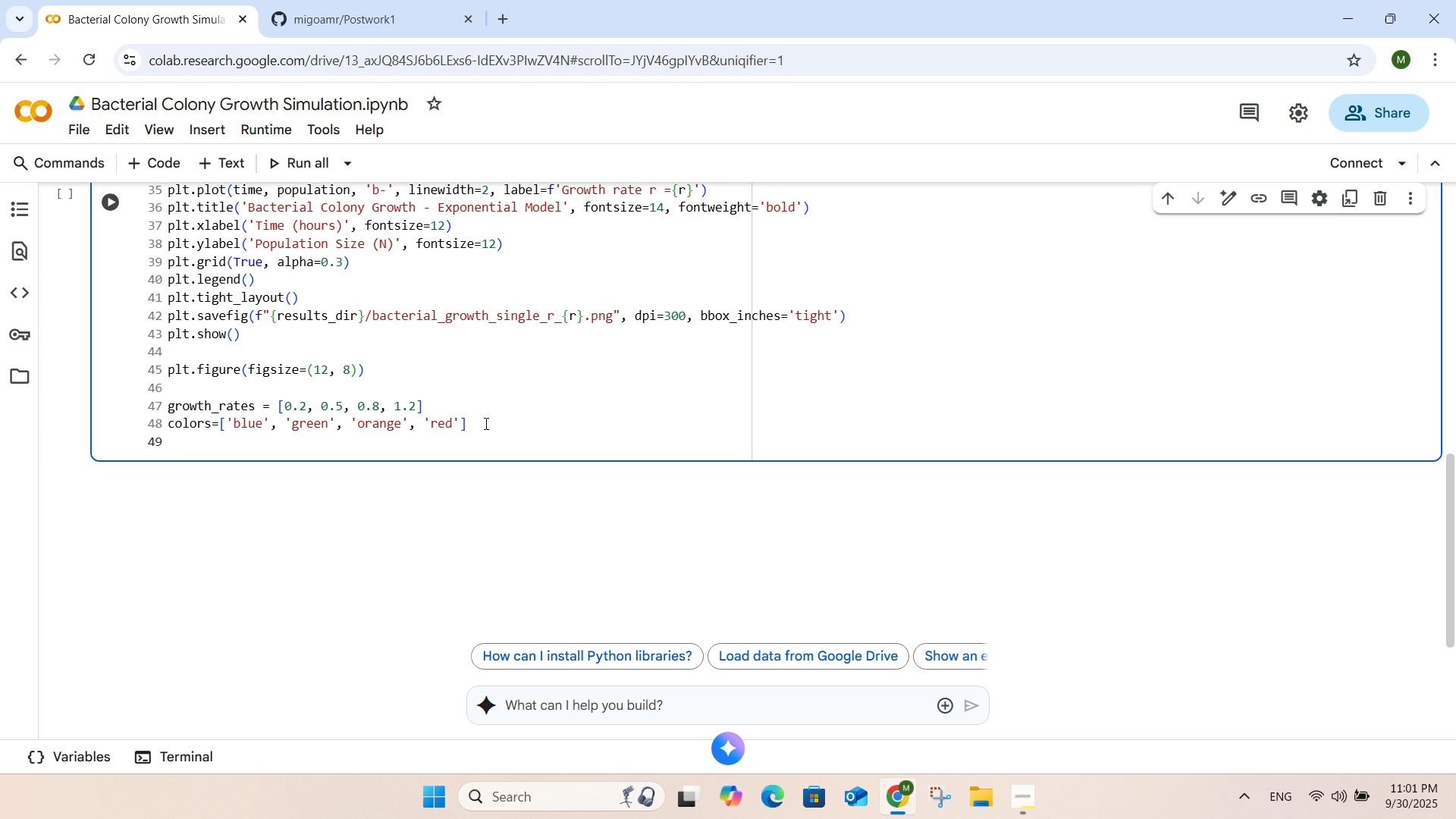 
type(lin)
 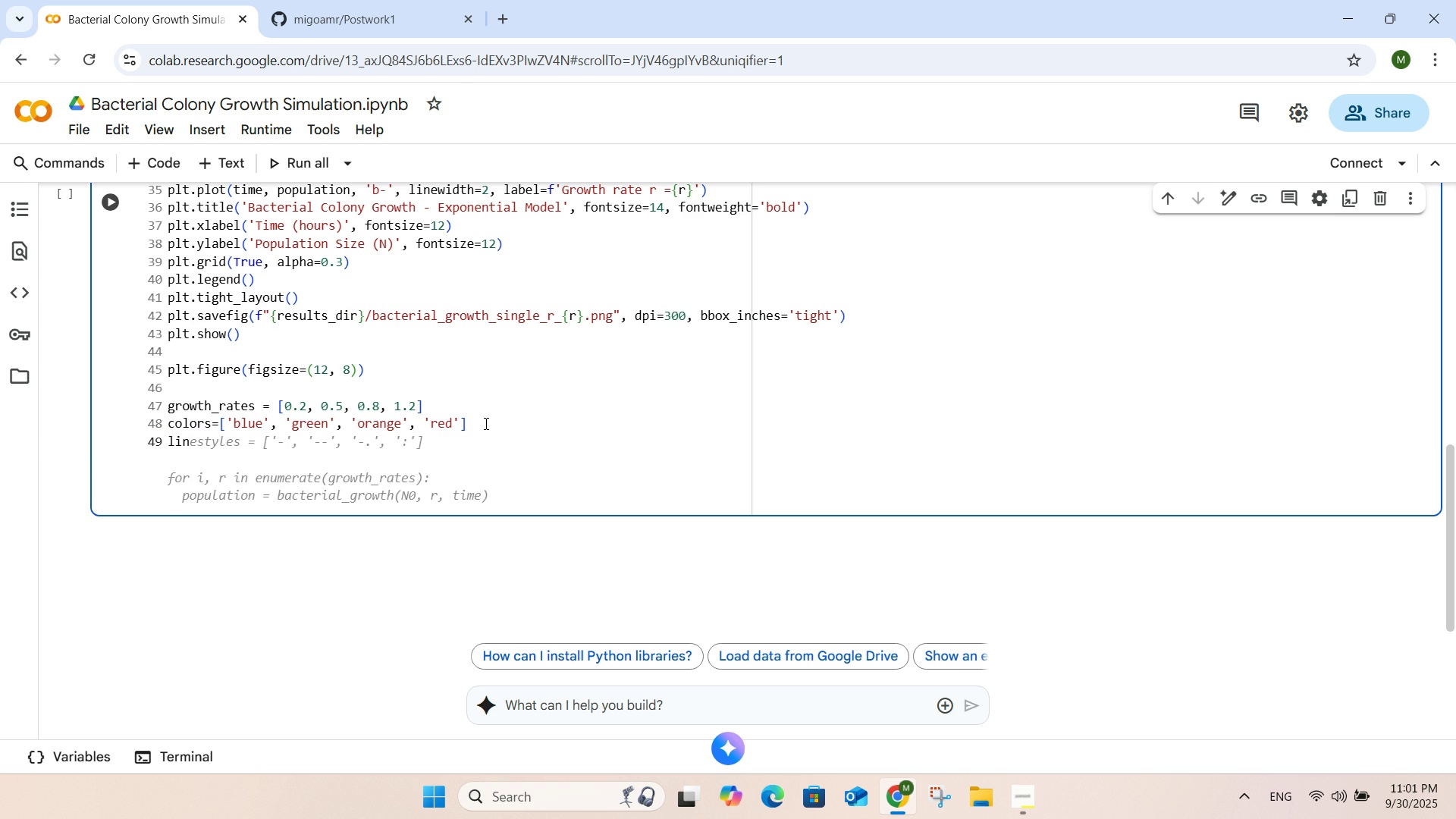 
key(Tab)